 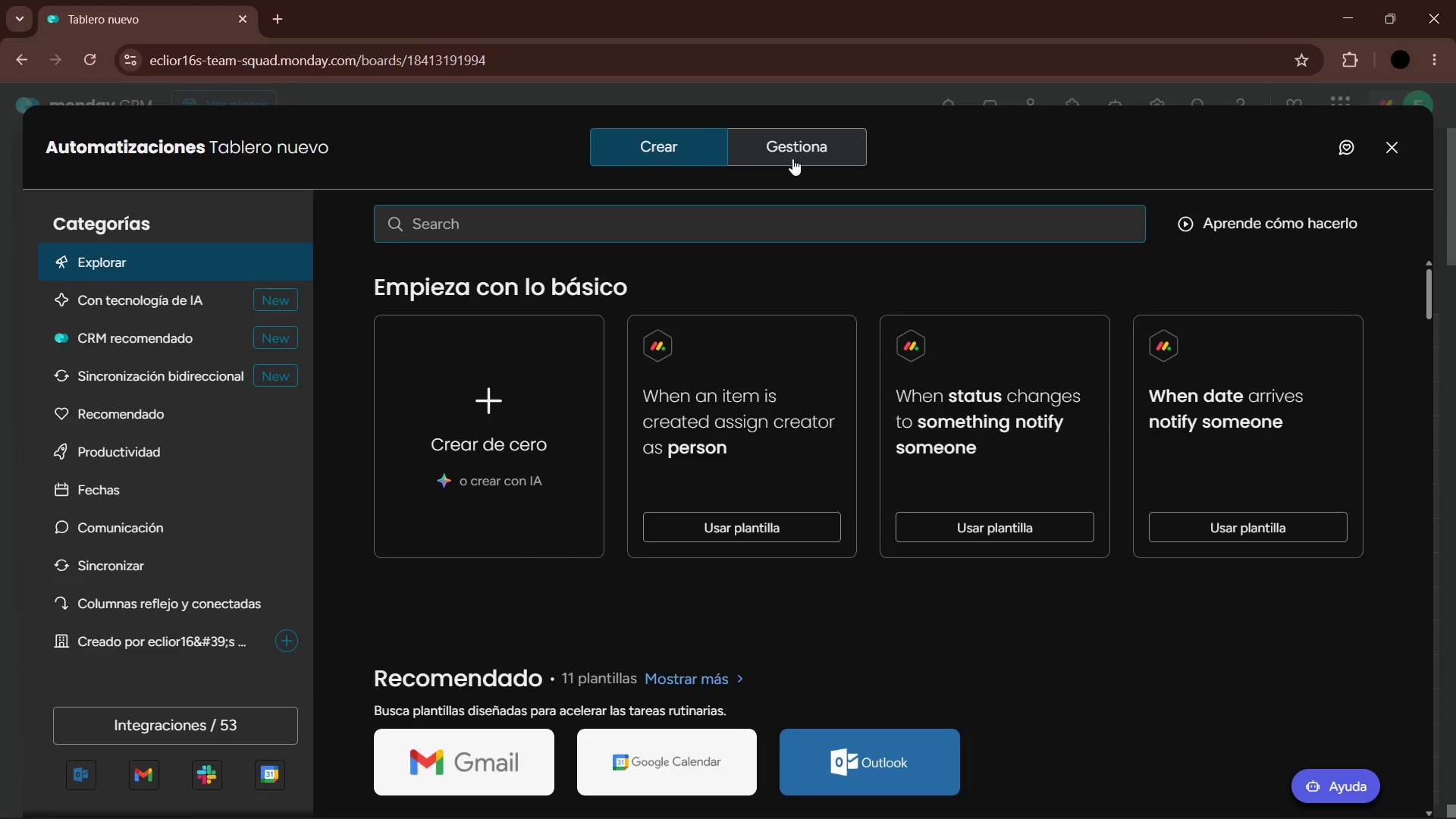 
mouse_move([690, 416])
 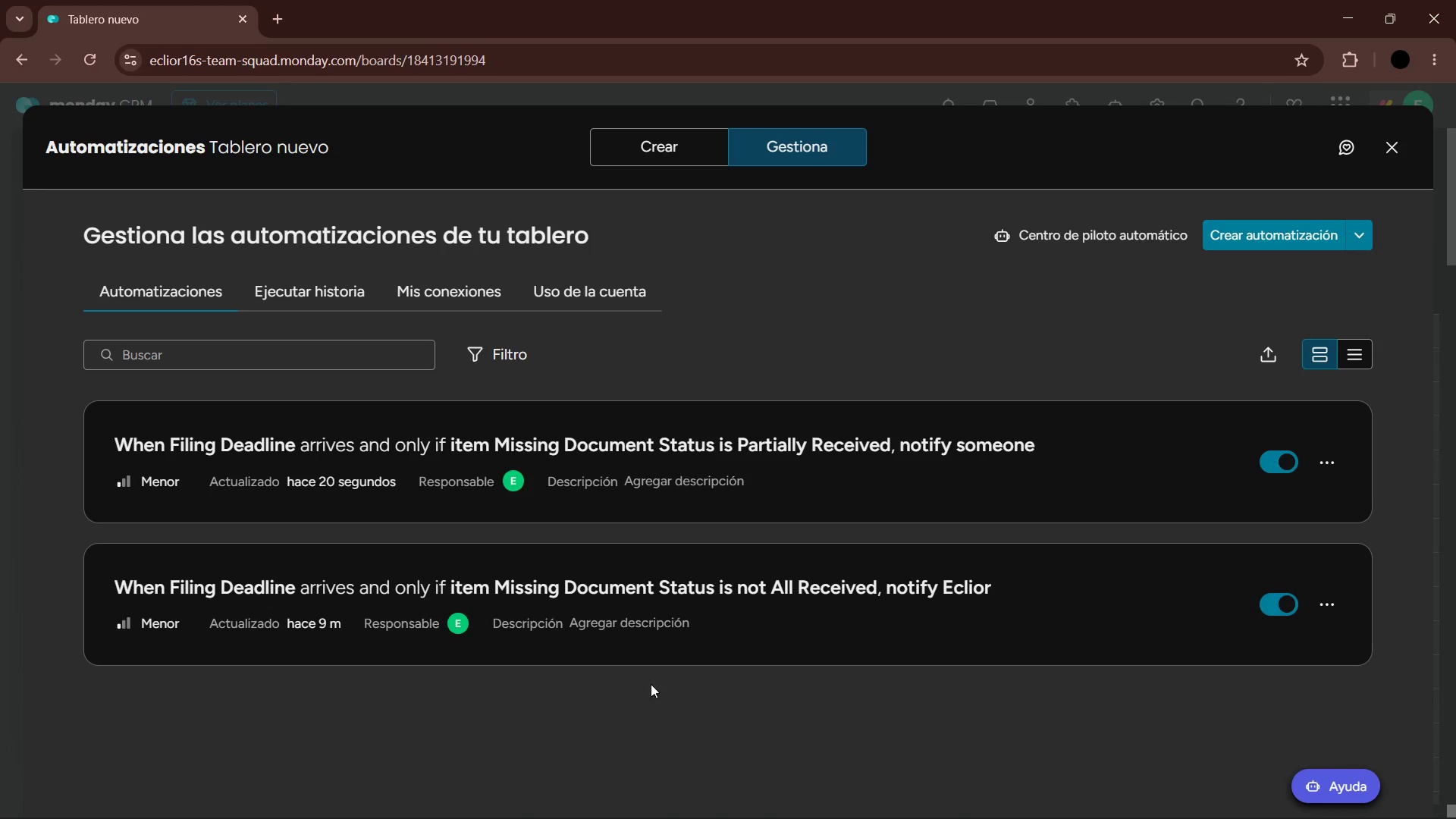 
wait(9.66)
 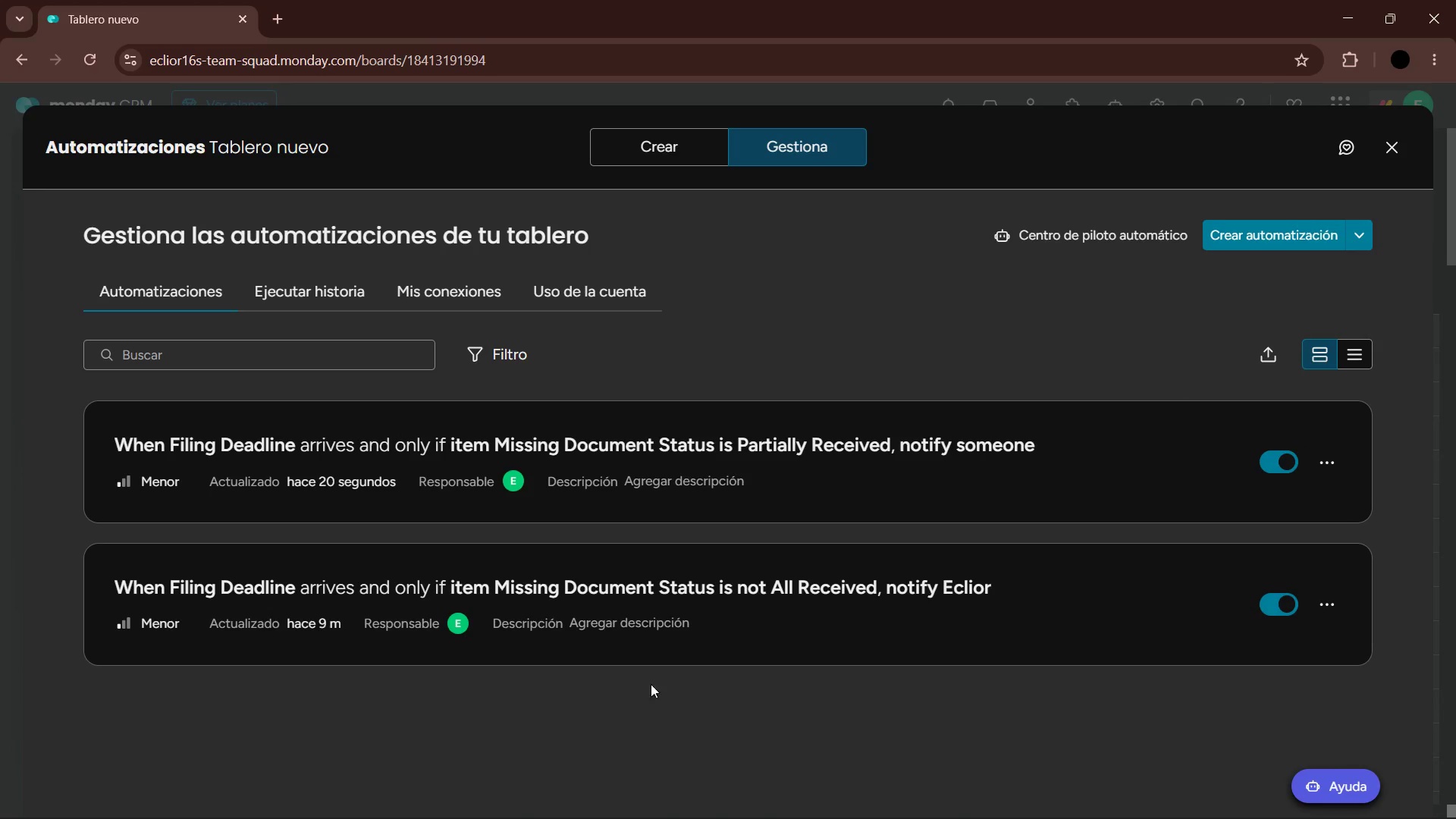 
mouse_move([1374, 805])
 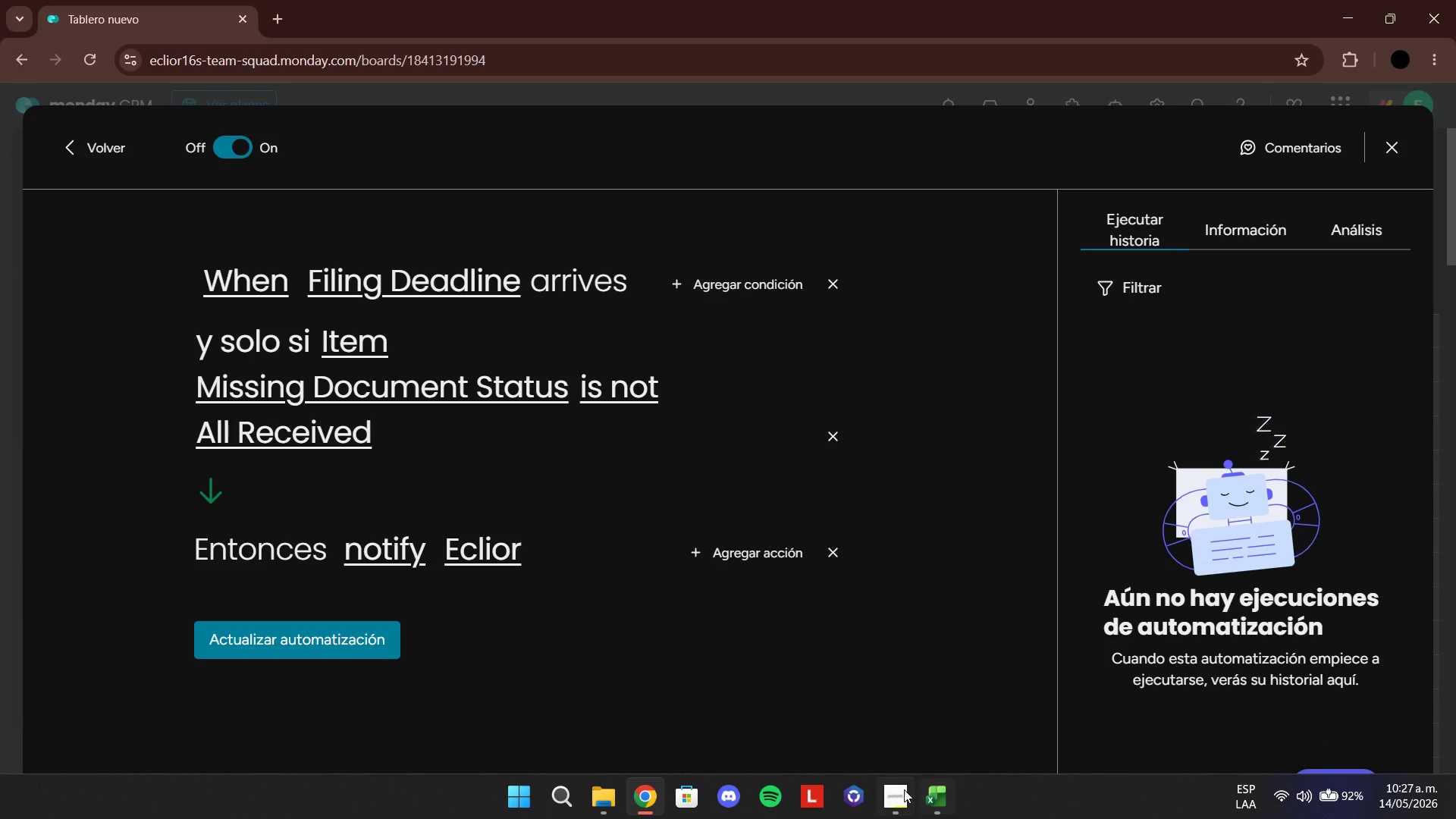 
left_click([904, 789])